 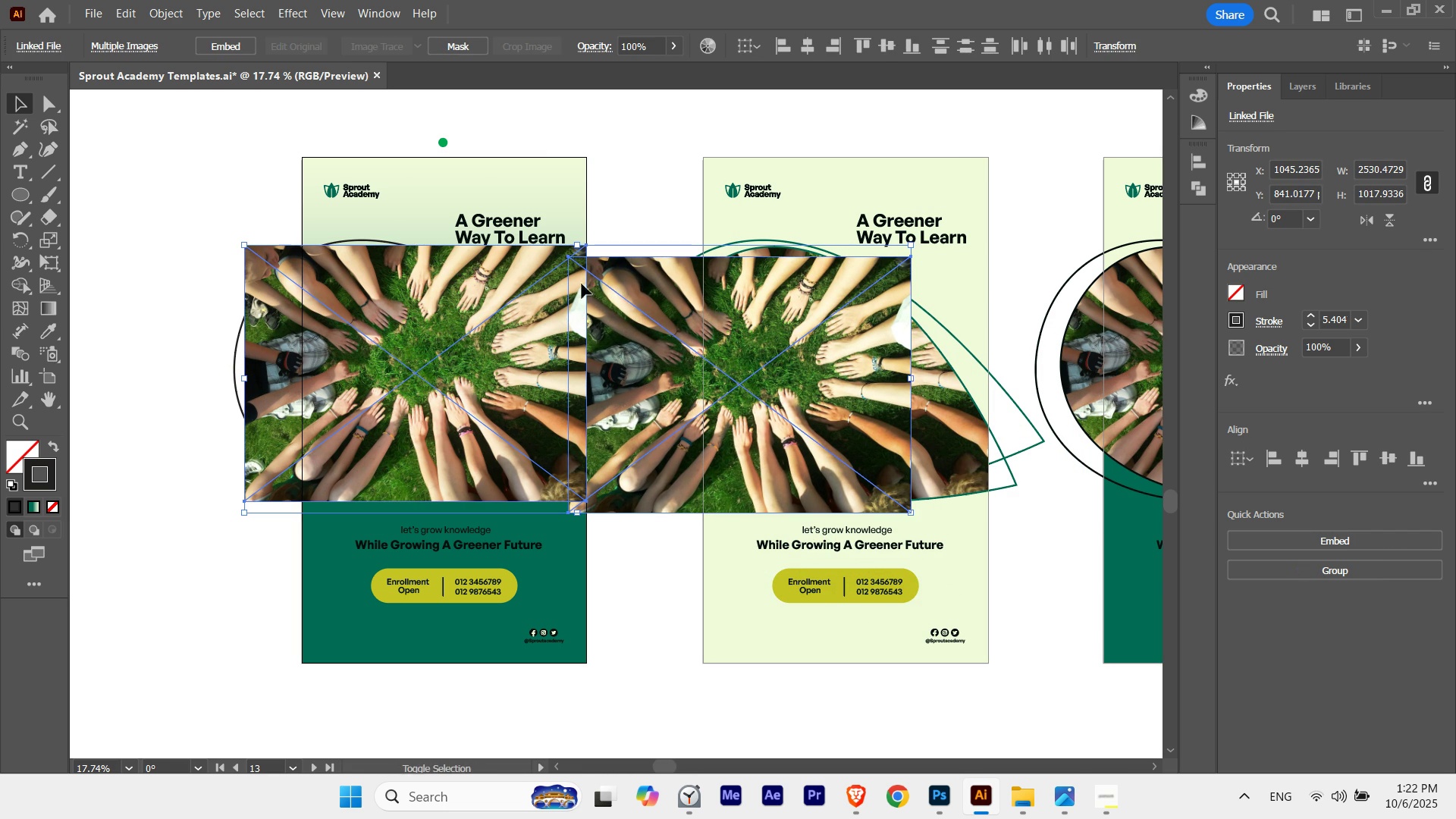 
left_click([478, 266])
 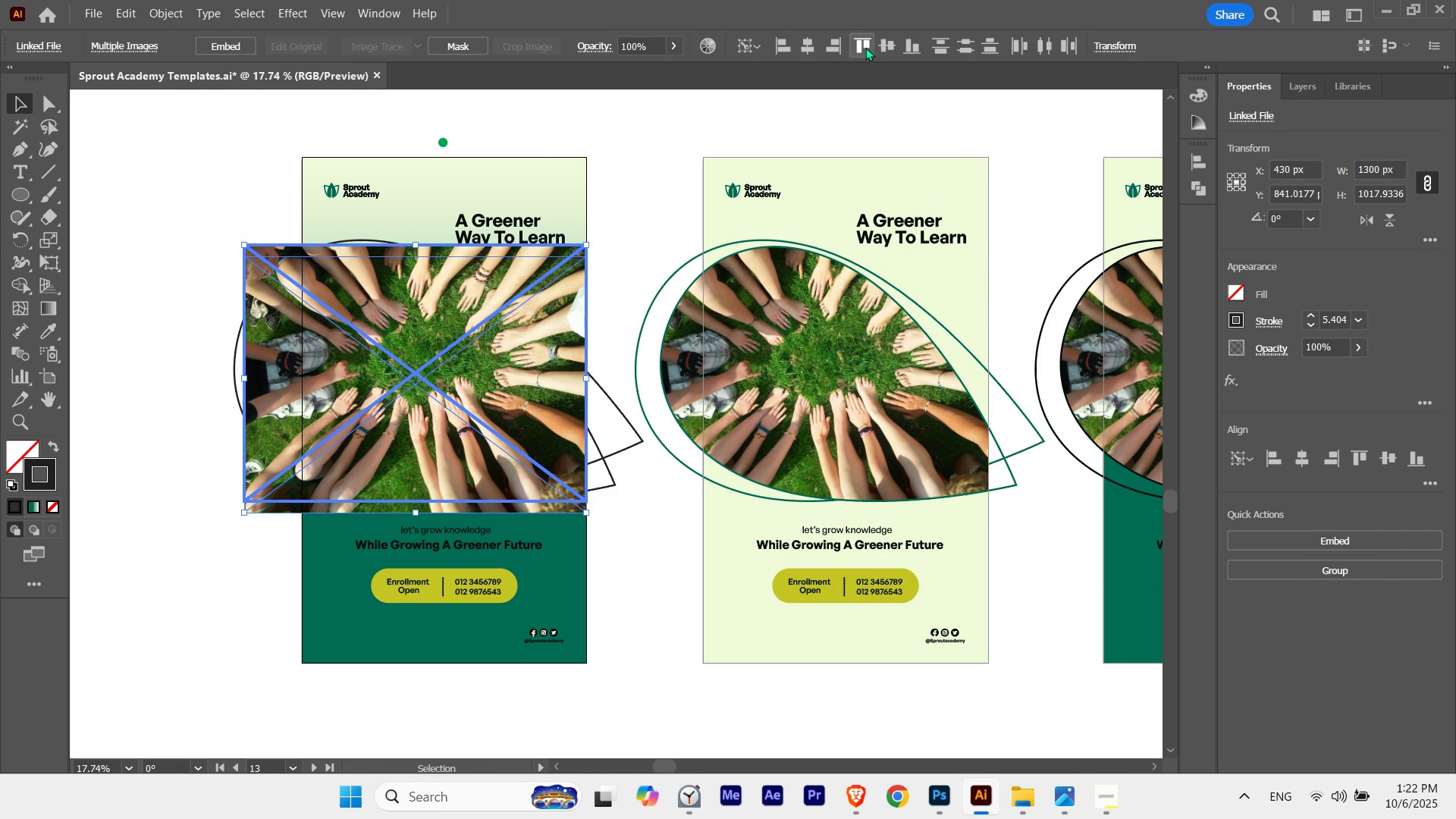 
left_click([883, 46])
 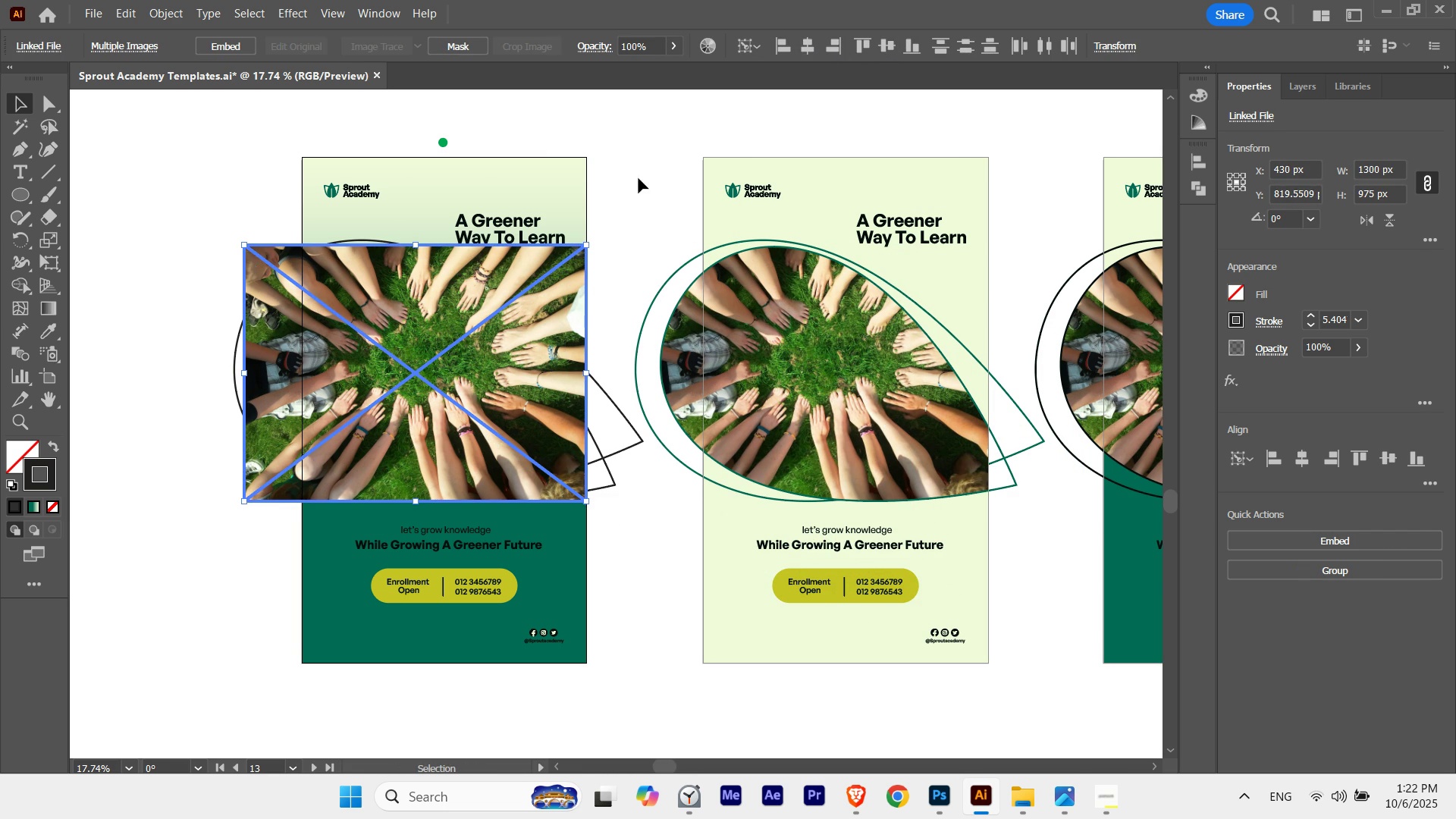 
left_click([639, 178])
 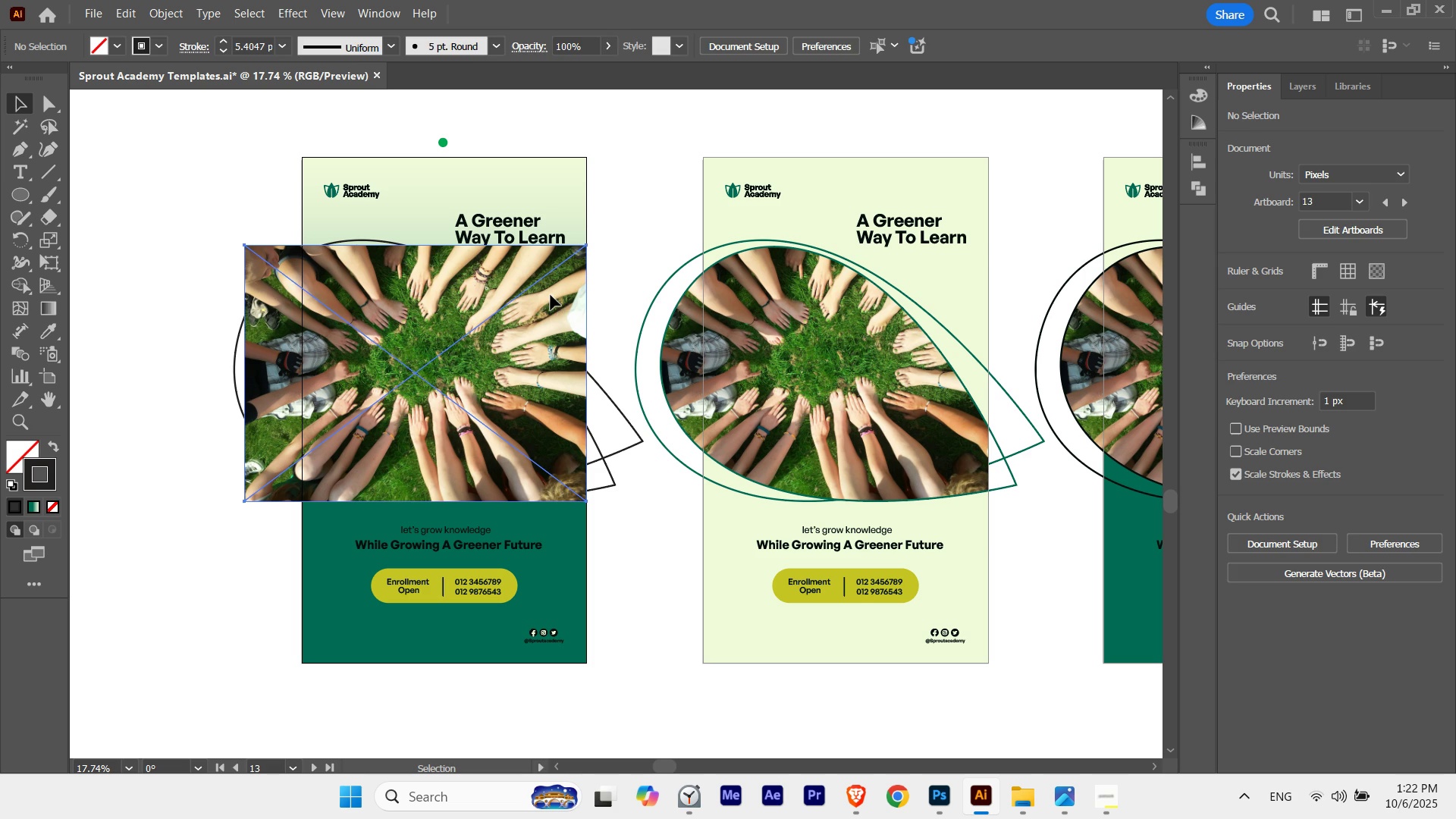 
left_click([551, 295])